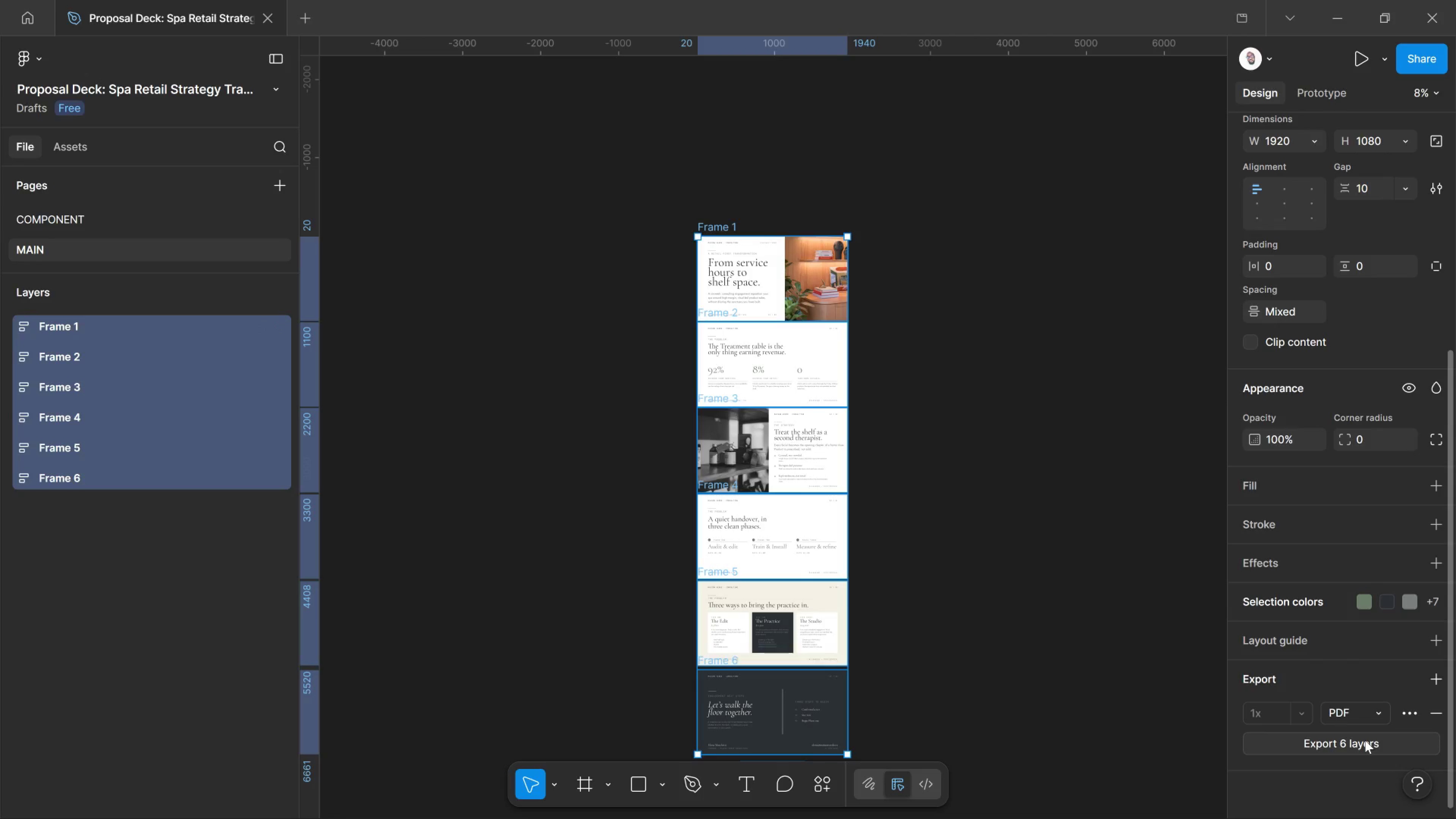 
left_click([1365, 740])
 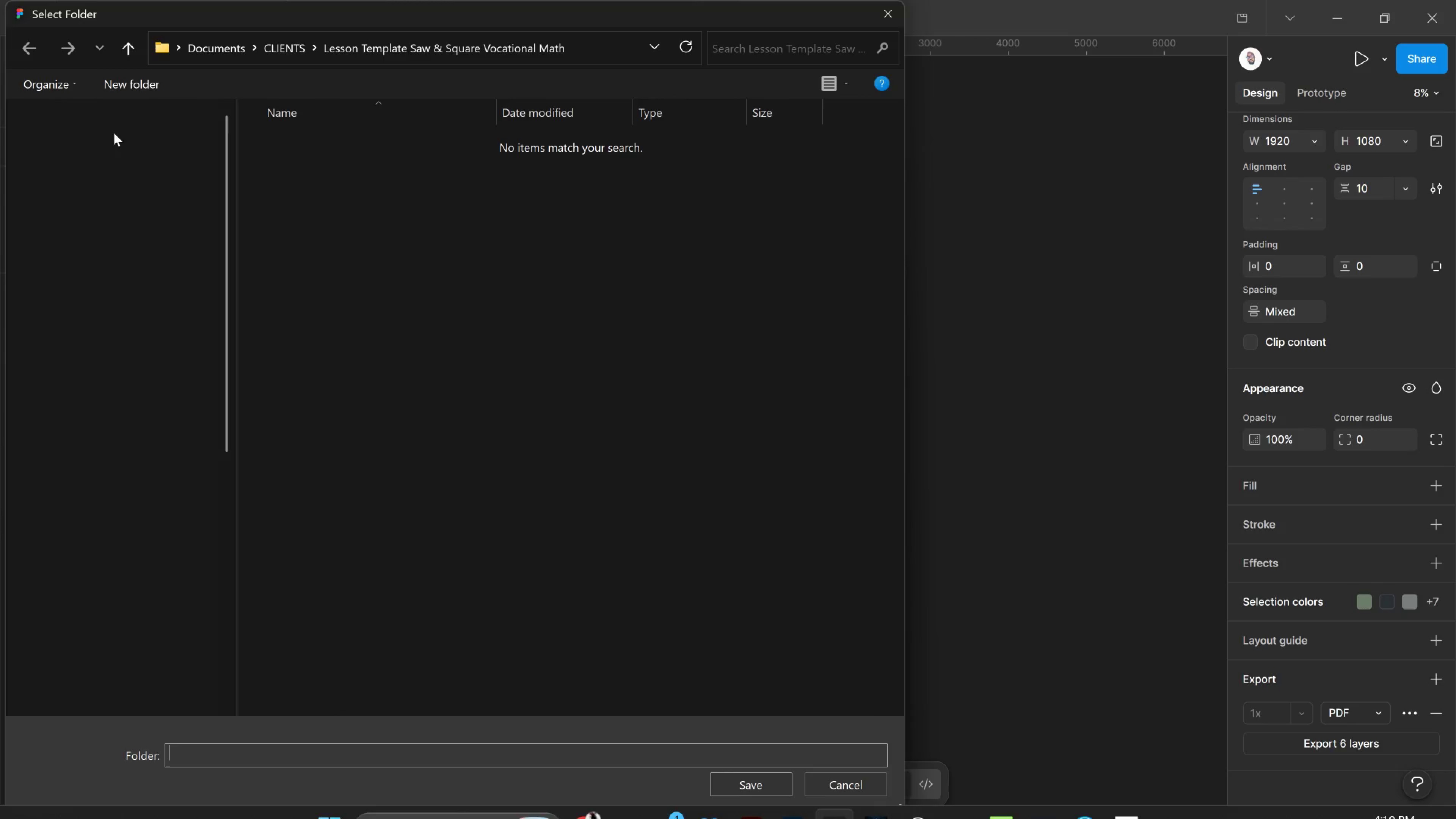 
wait(9.05)
 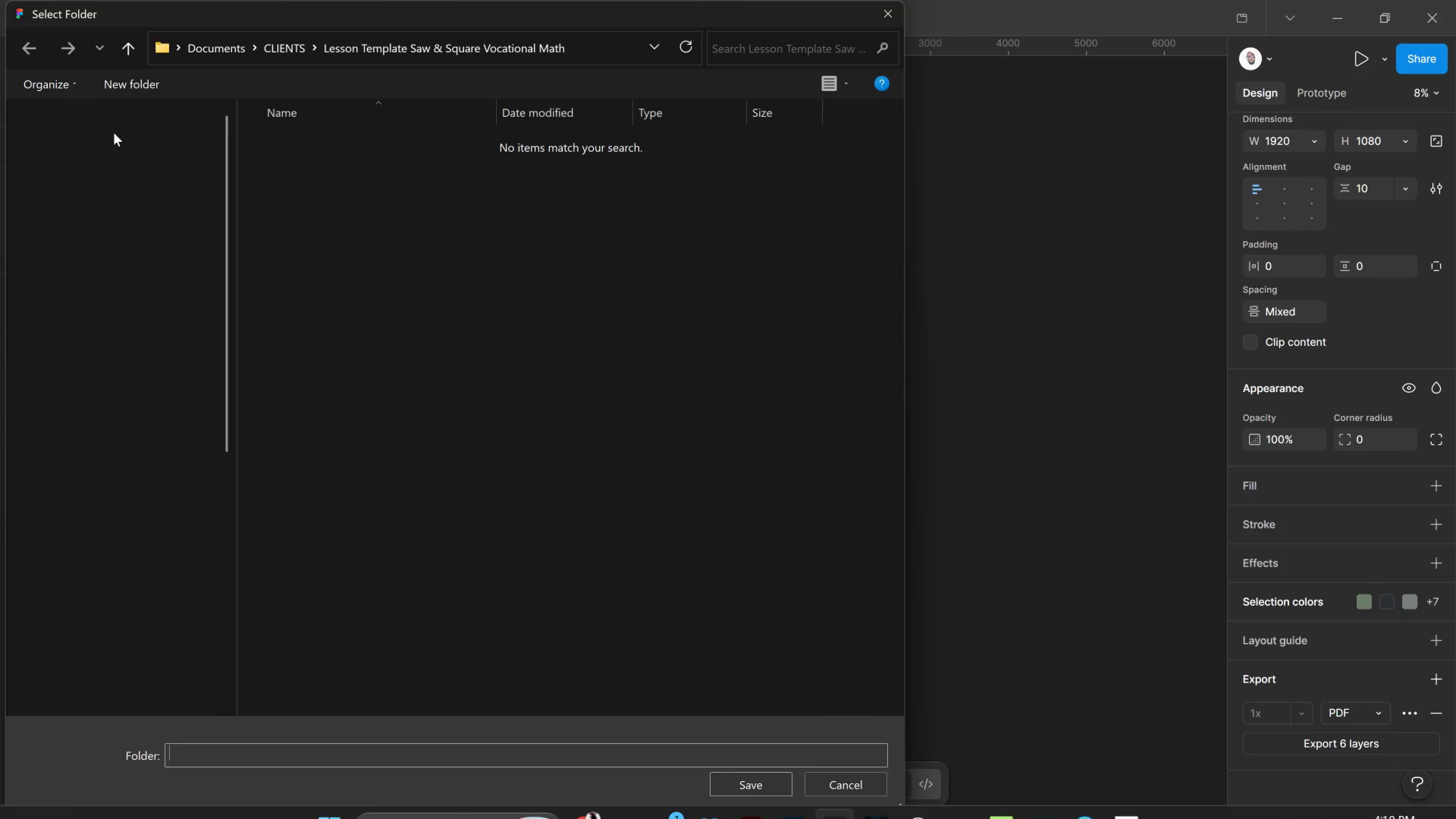 
left_click_drag(start_coordinate=[1134, 800], to_coordinate=[1132, 802])
 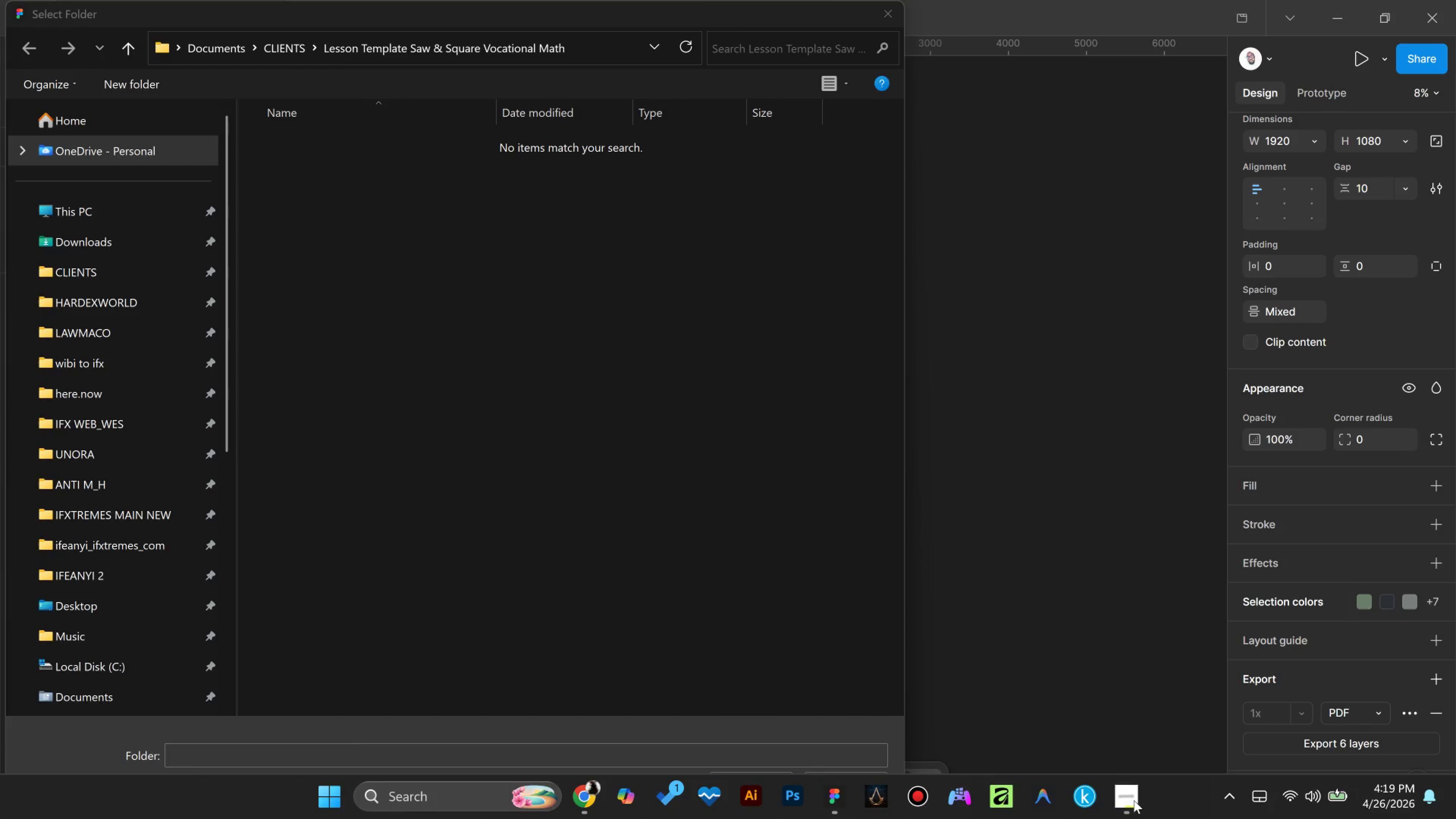 
left_click([1134, 800])